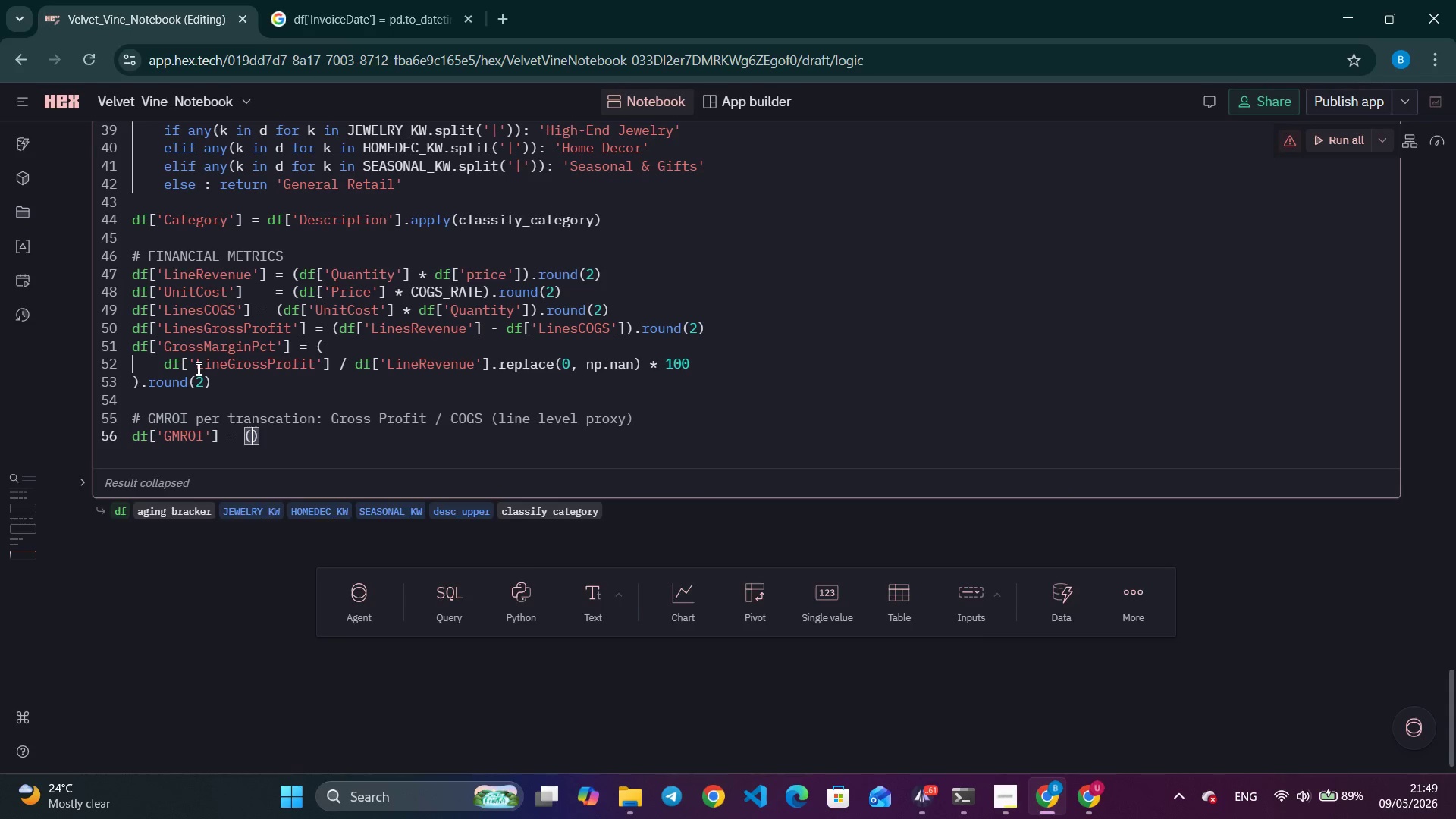 
key(Enter)
 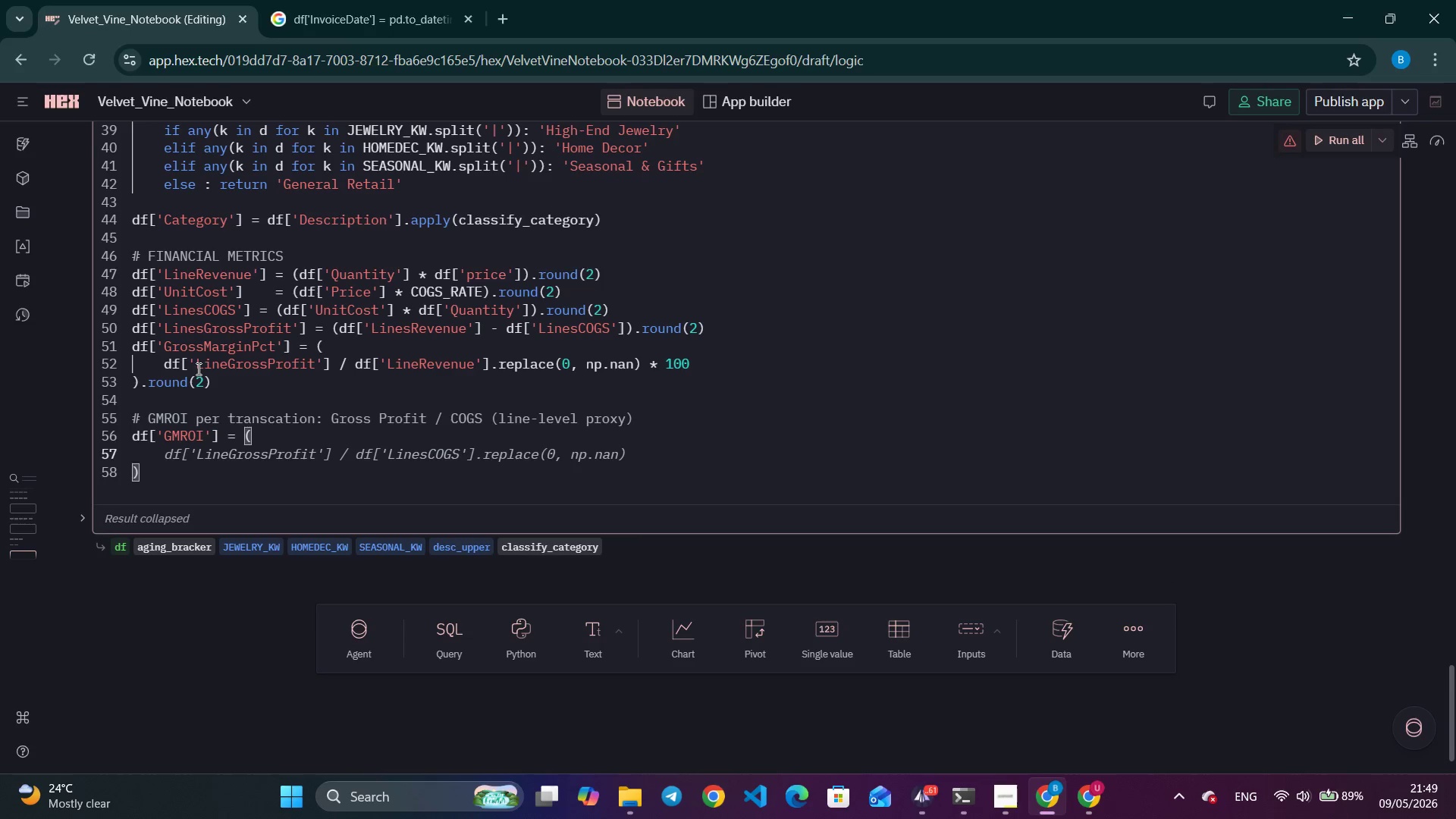 
type(df)
key(Tab)
key(Tab)
 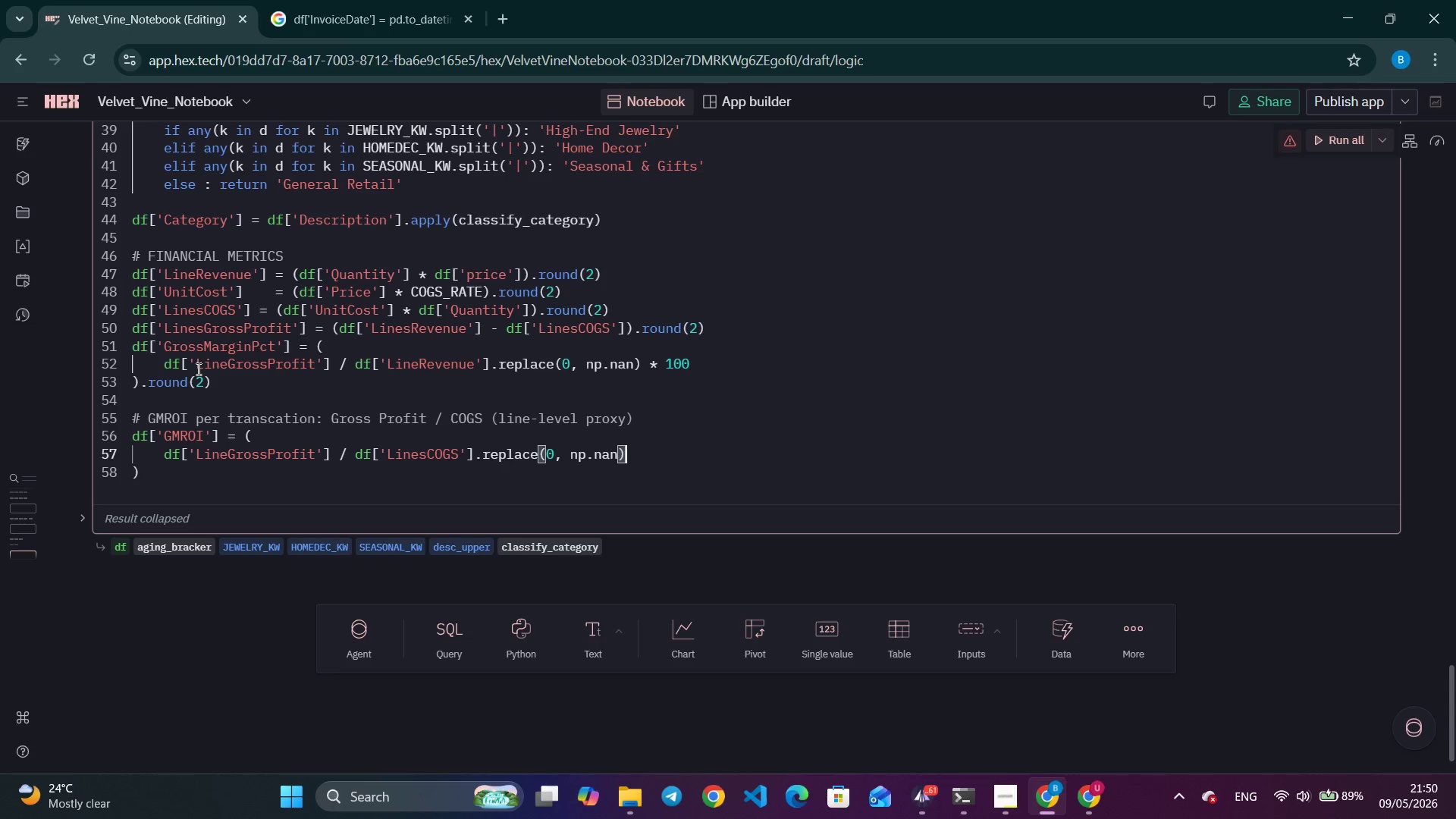 
left_click([176, 464])
 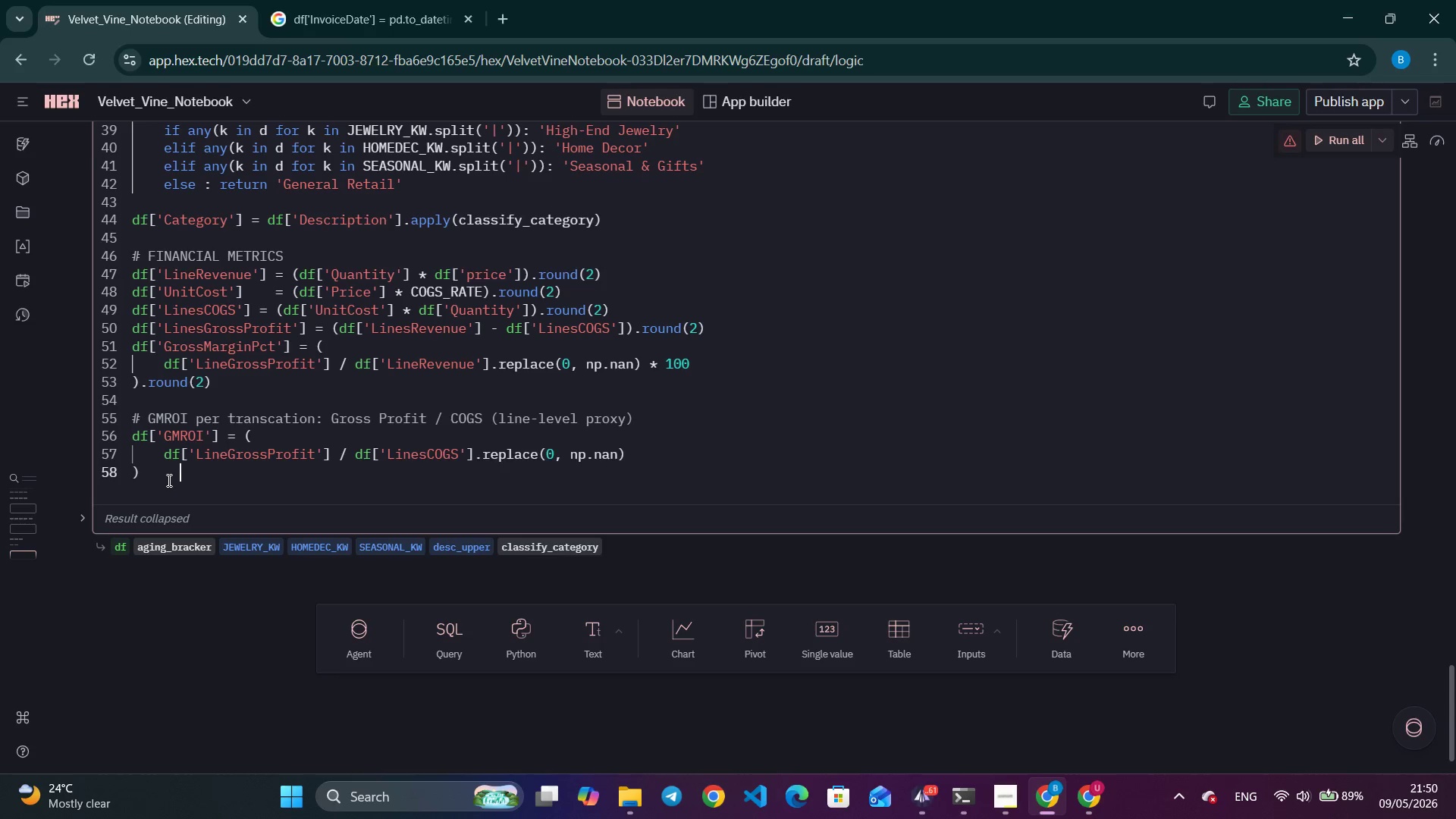 
left_click([168, 480])
 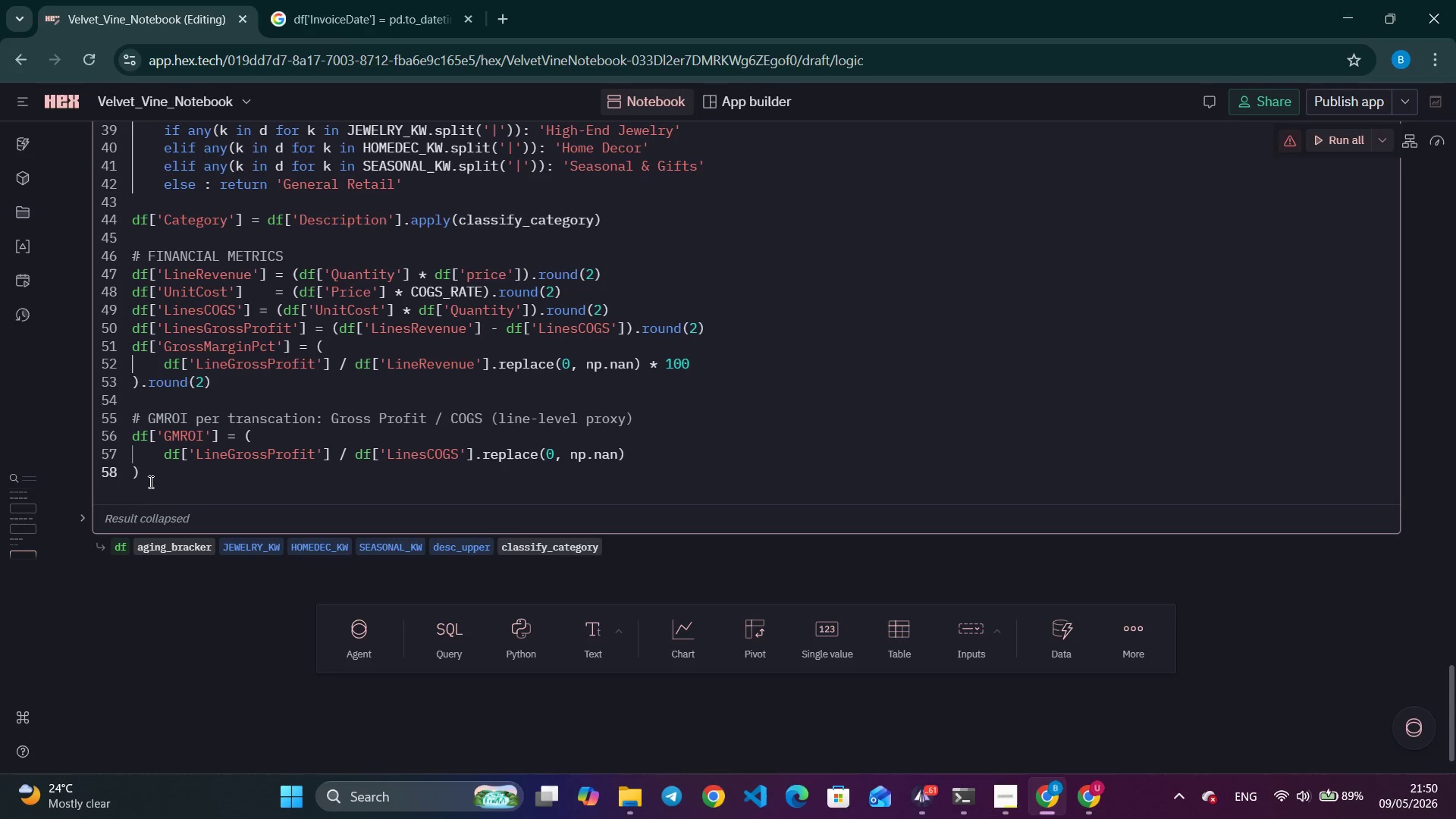 
left_click([149, 481])
 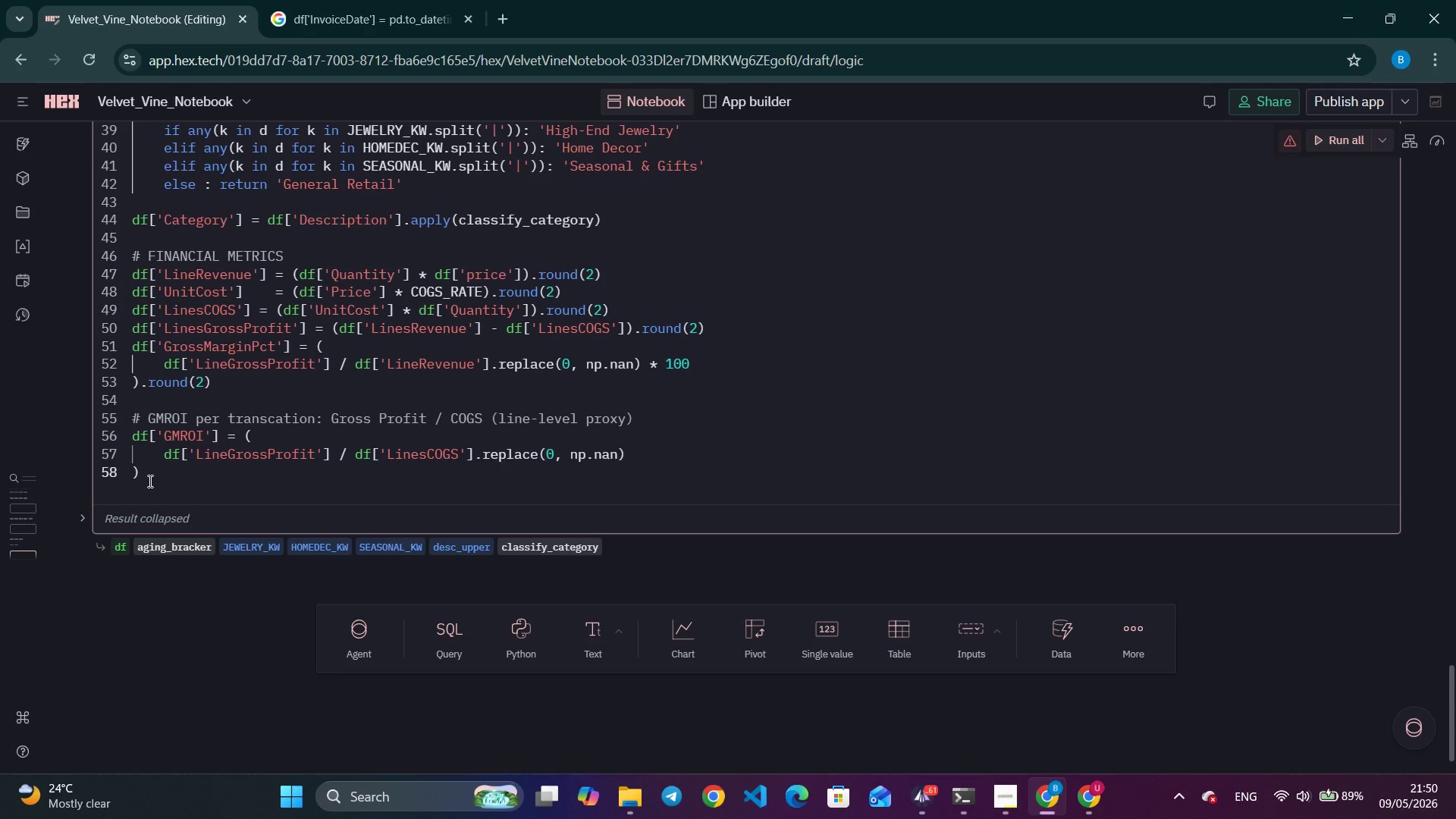 
key(ArrowLeft)
 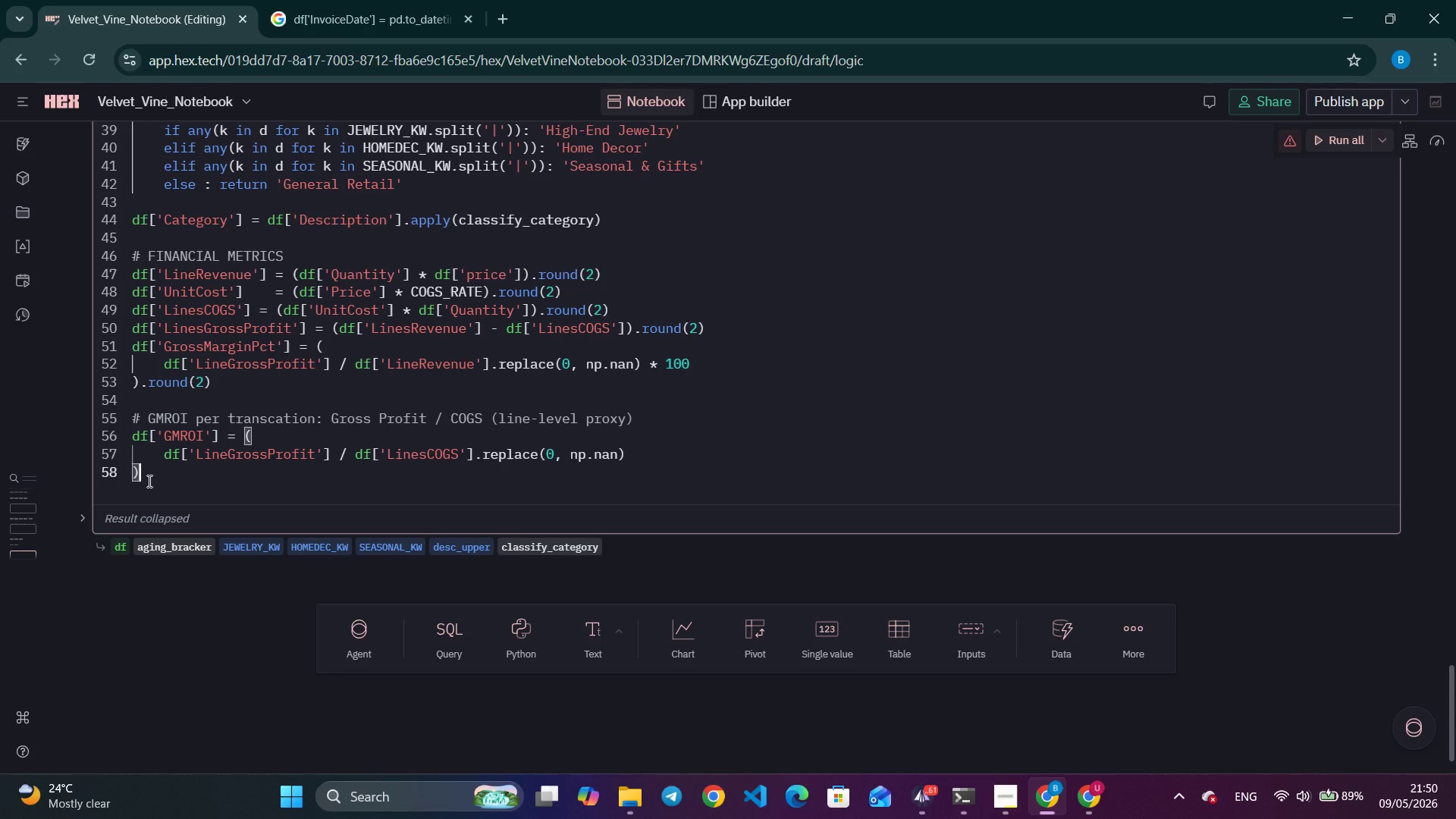 
type(.round9)
key(Backspace)
type((3)
 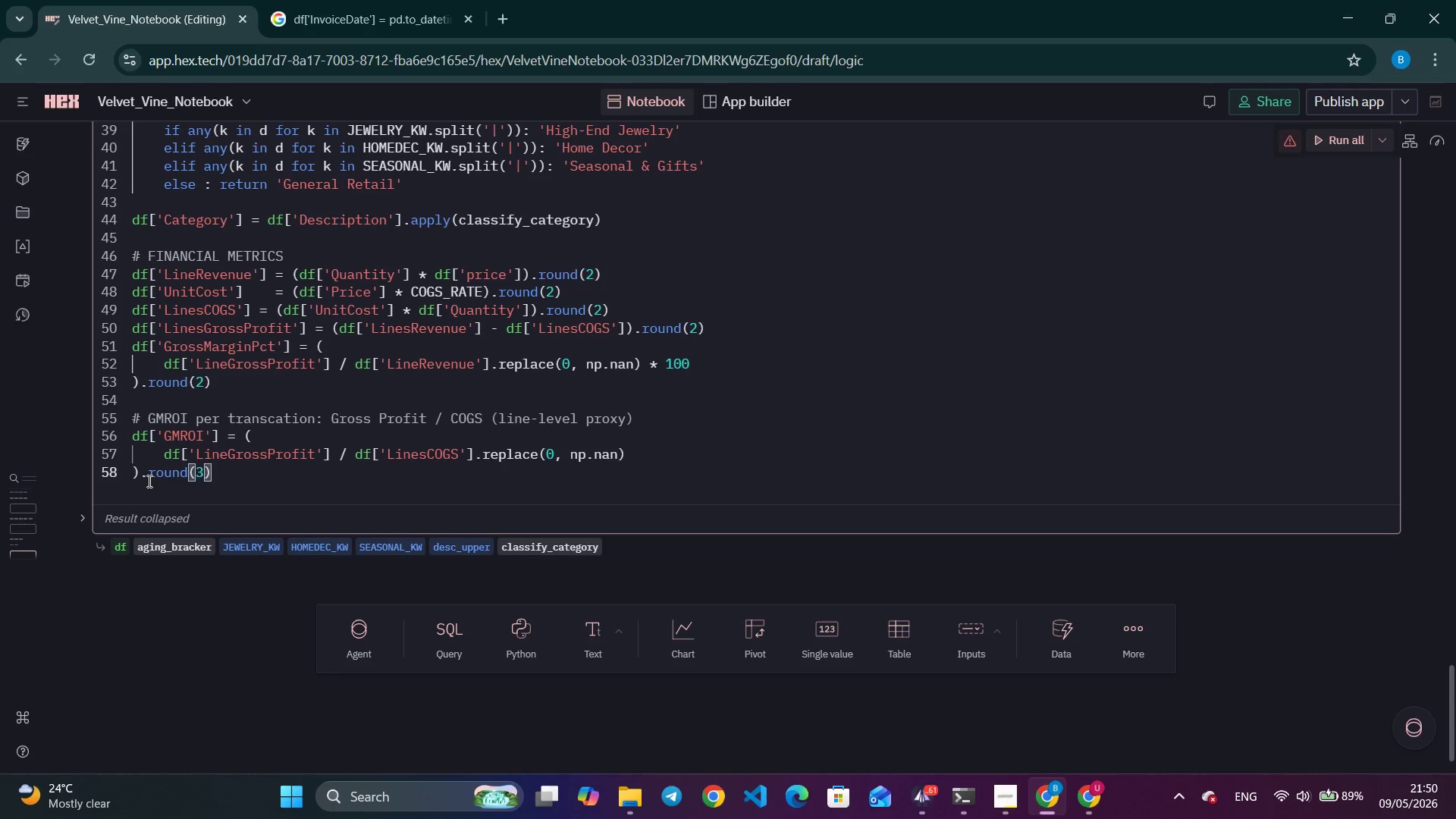 
key(ArrowRight)
 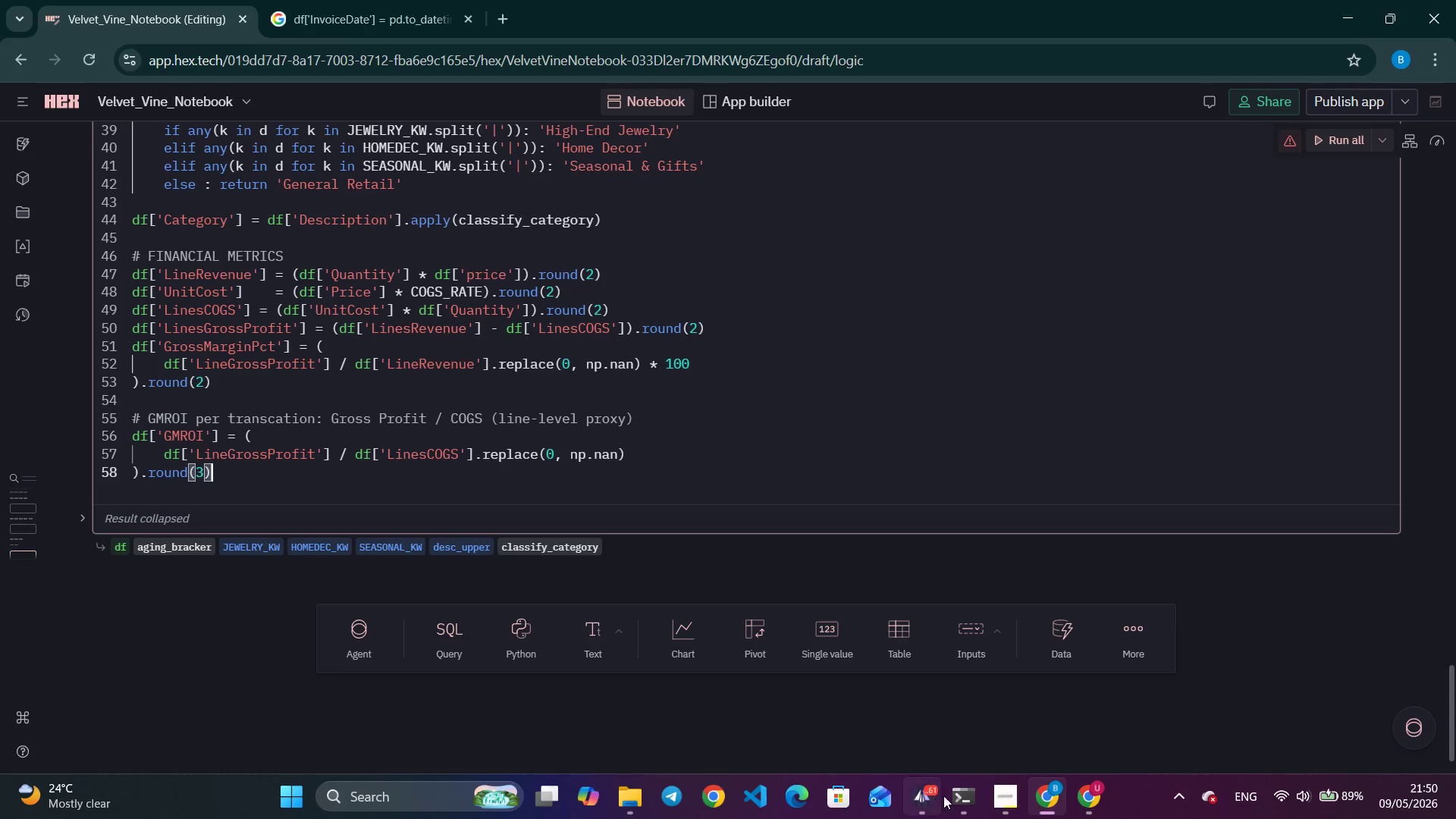 
left_click([998, 799])